 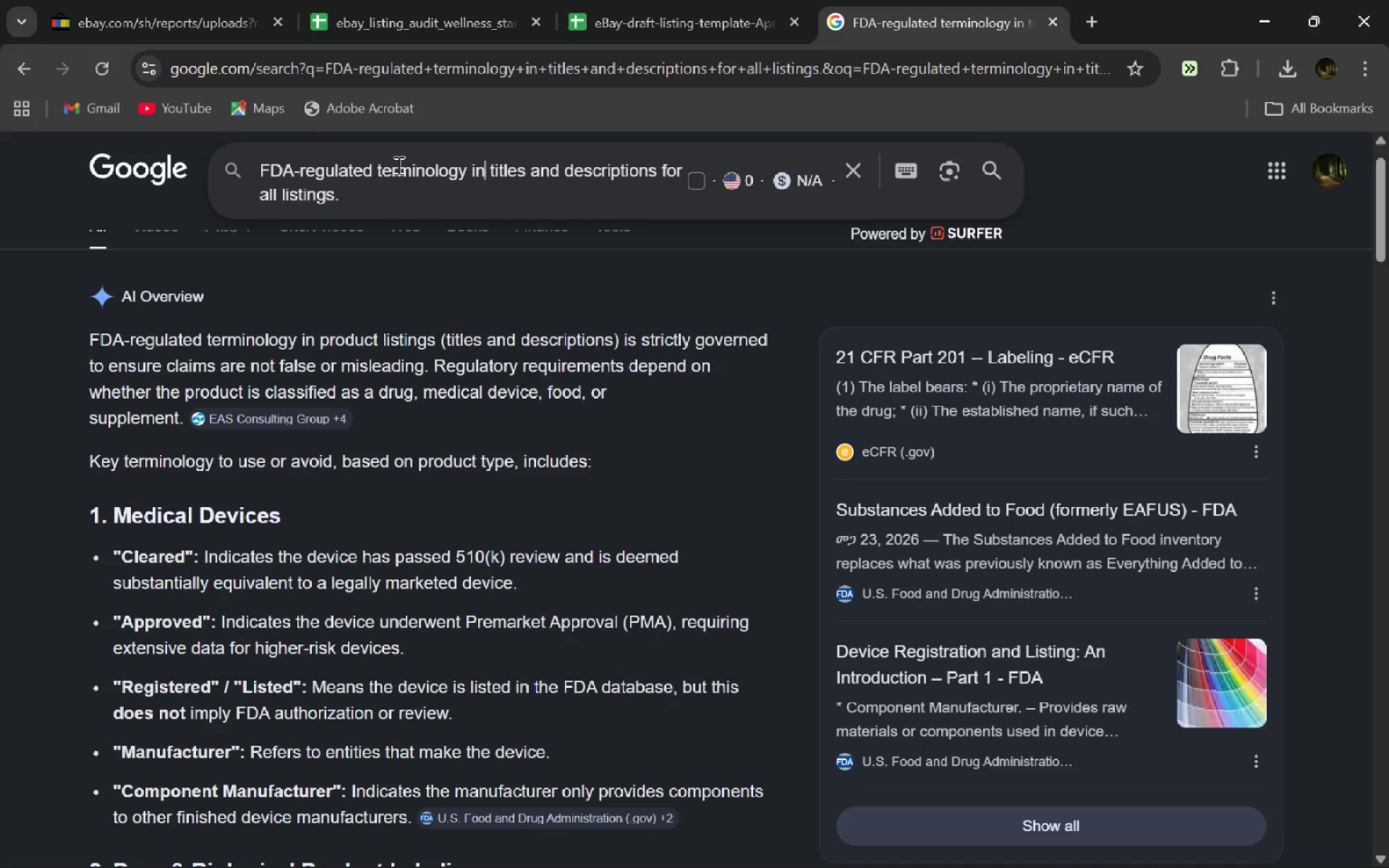 
left_click([263, 171])
 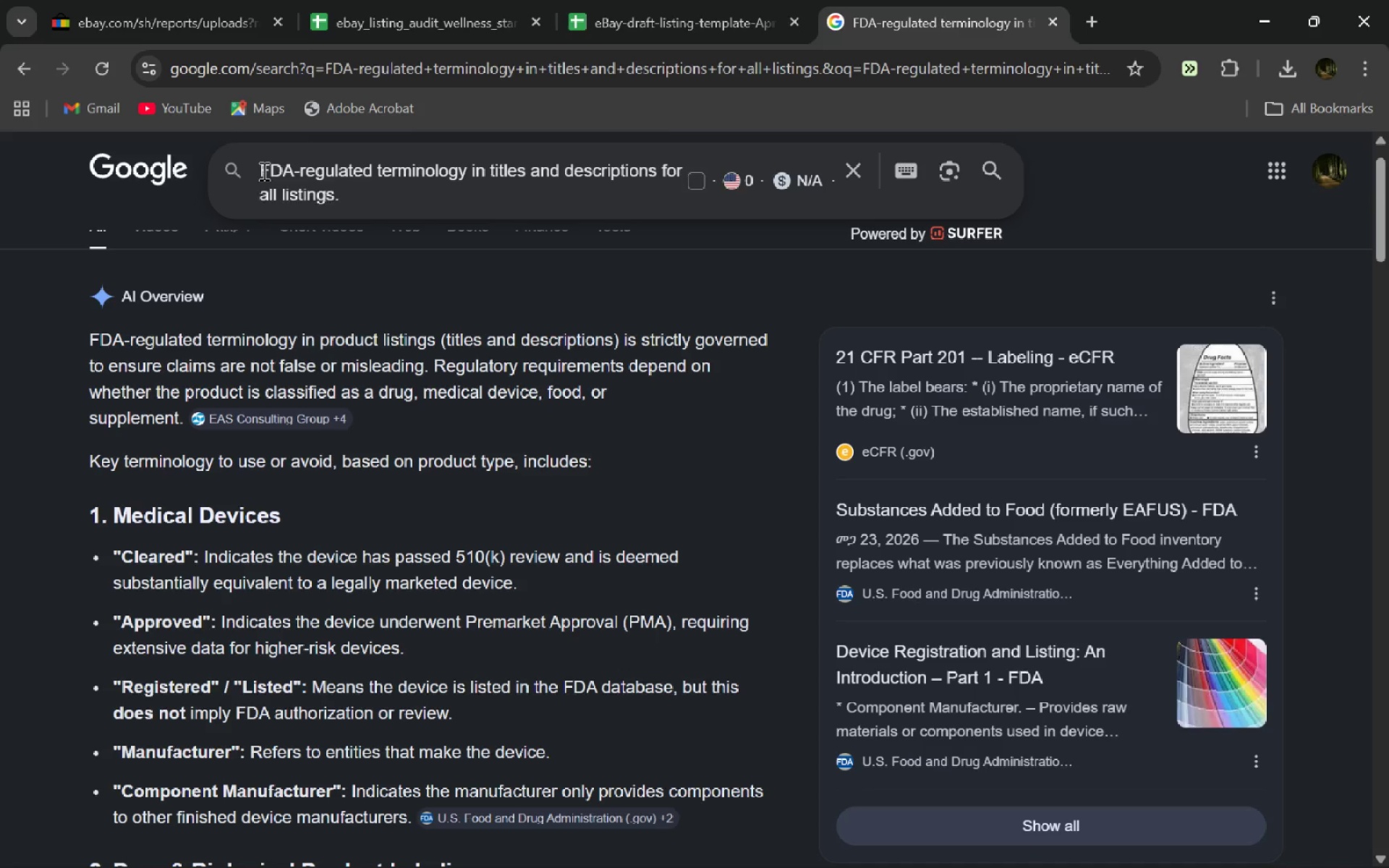 
type(unauthroized )
 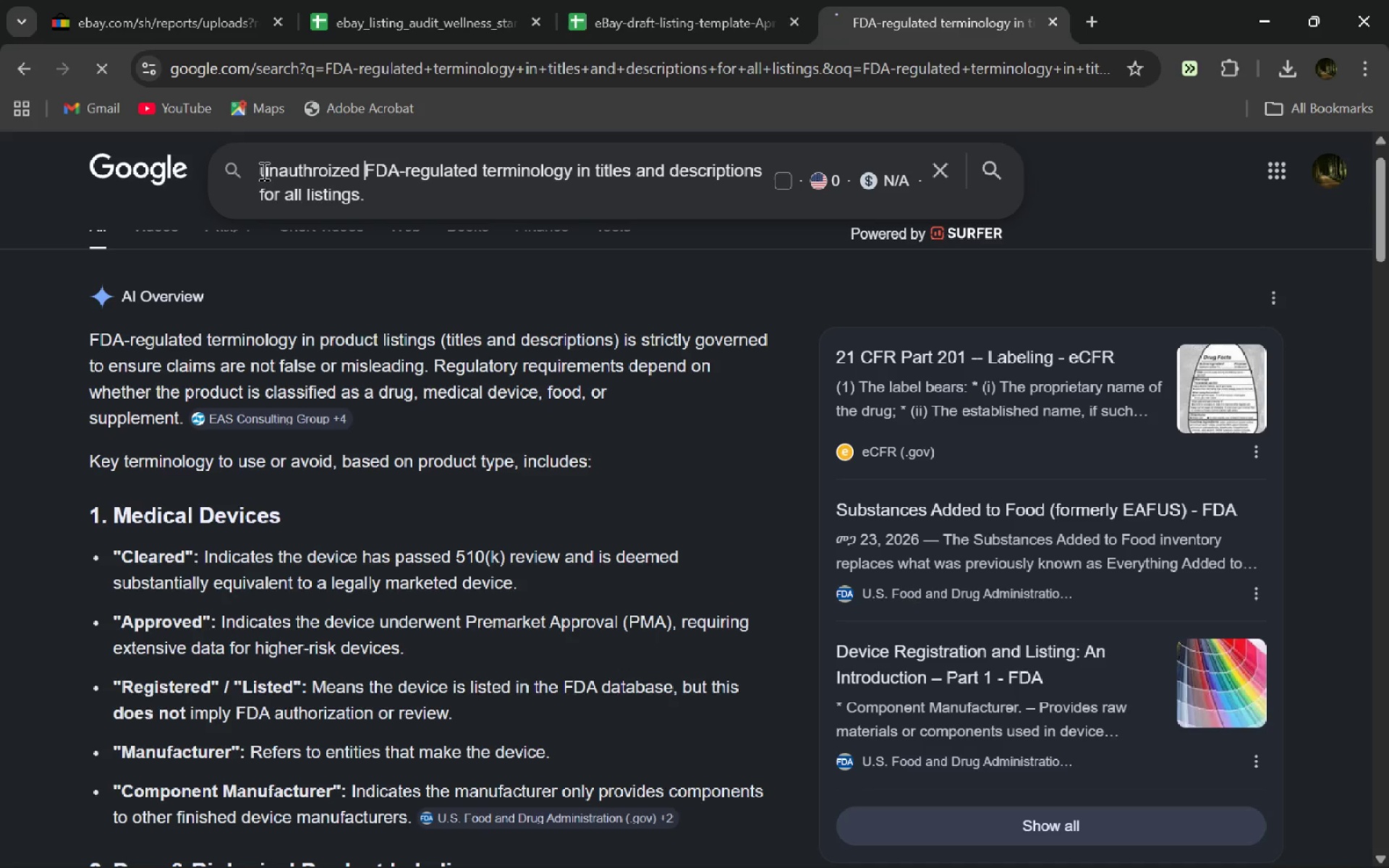 
key(Enter)
 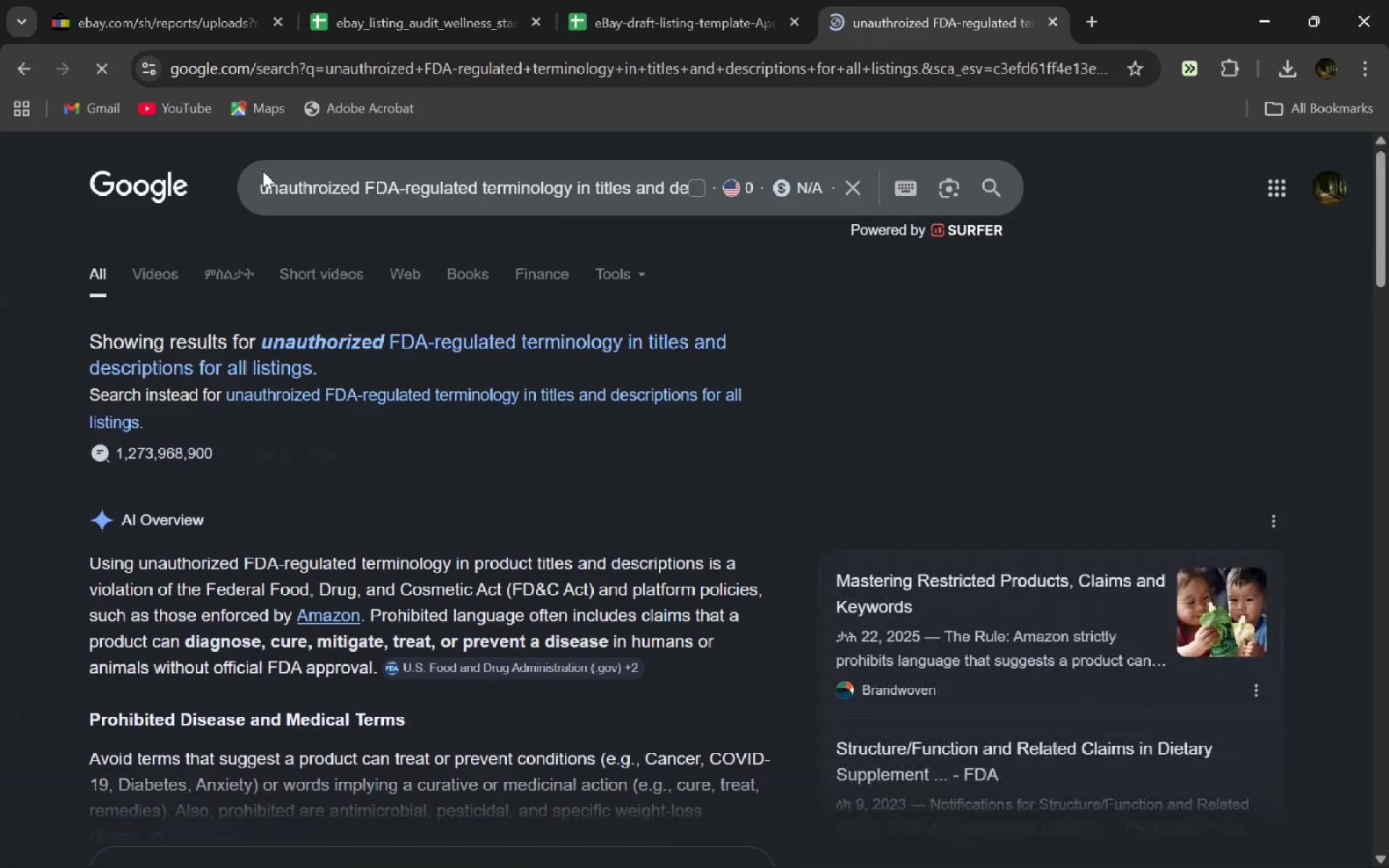 
wait(11.14)
 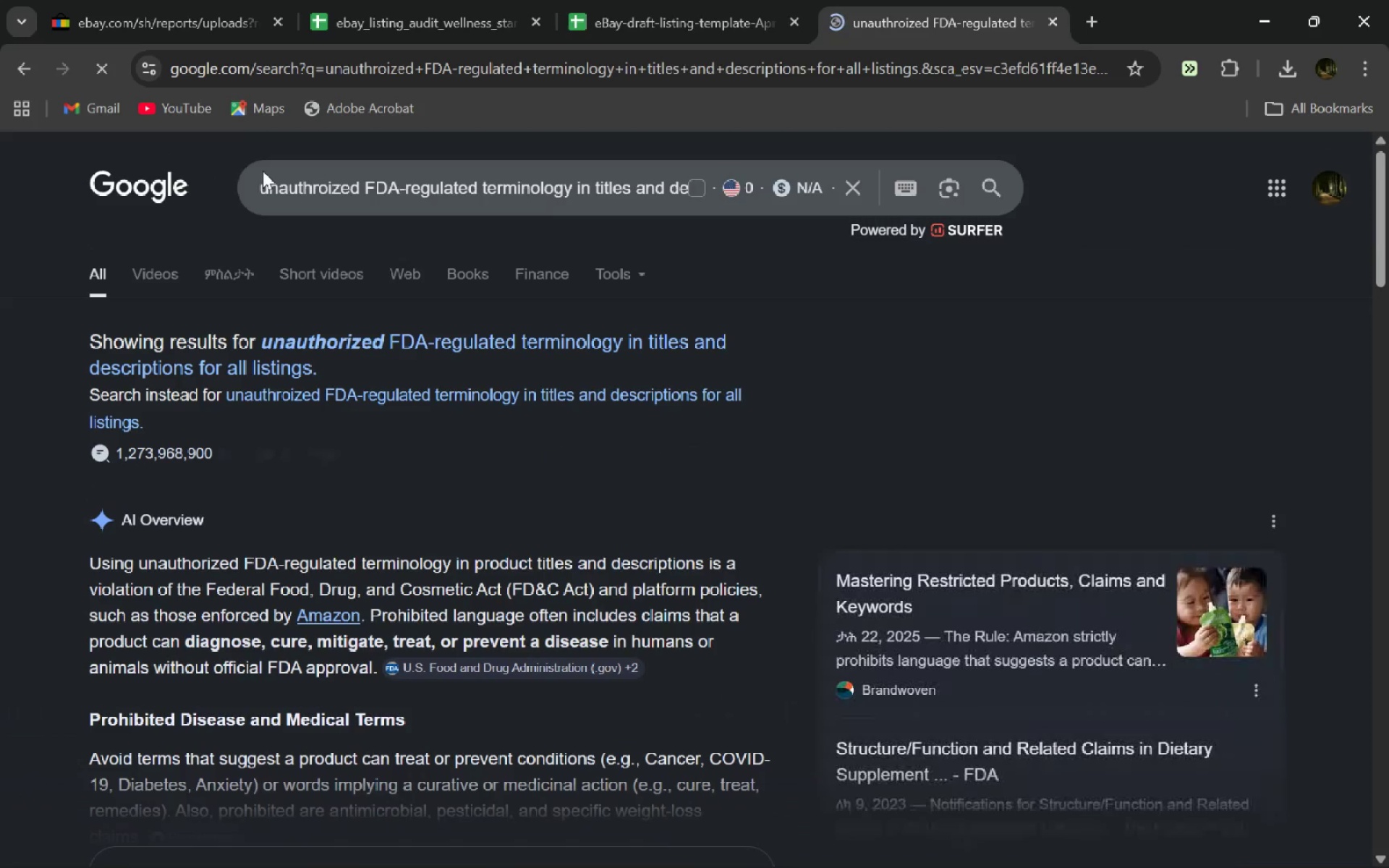 
left_click([335, 739])
 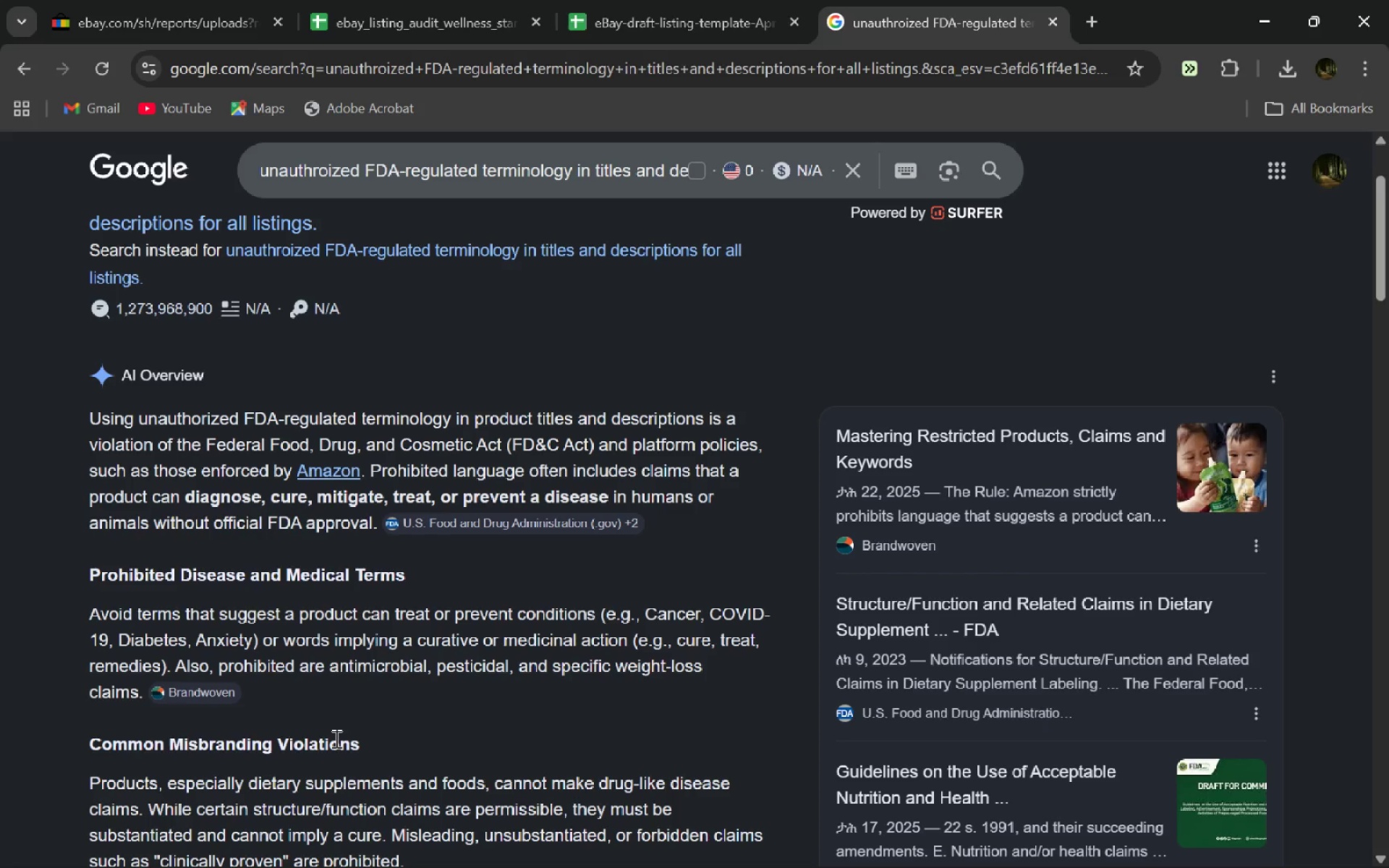 
wait(23.75)
 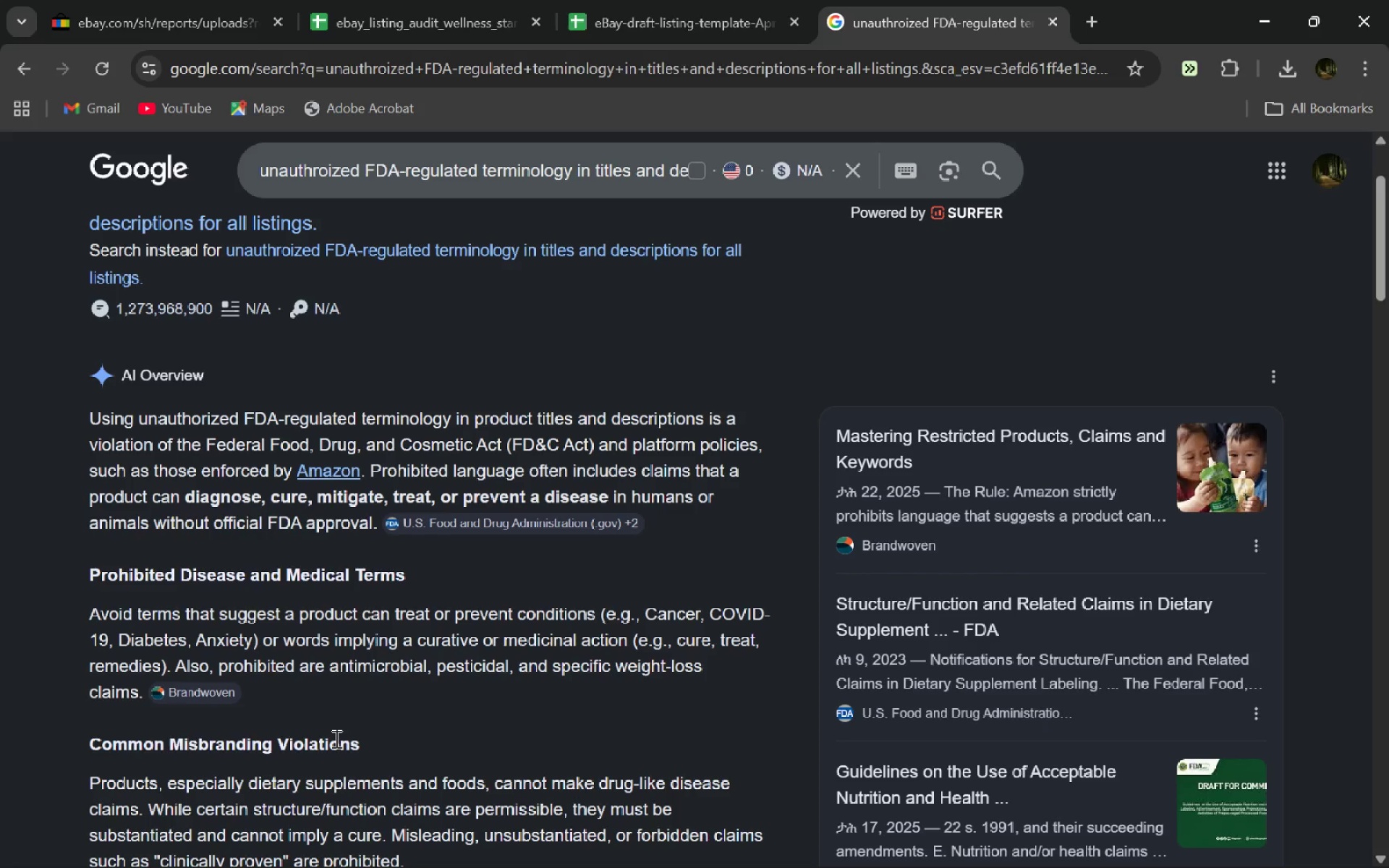 
left_click([208, 0])
 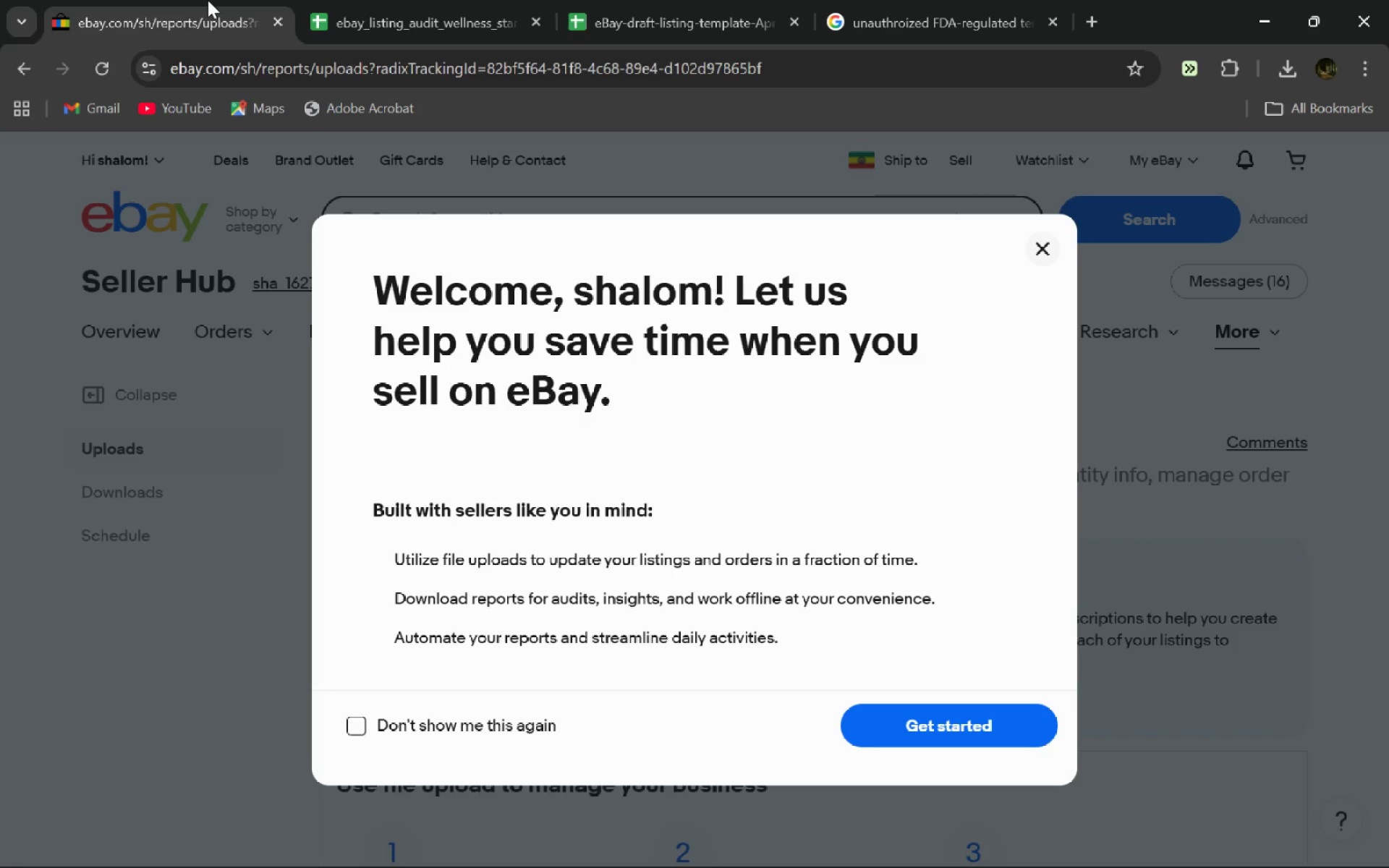 
wait(18.69)
 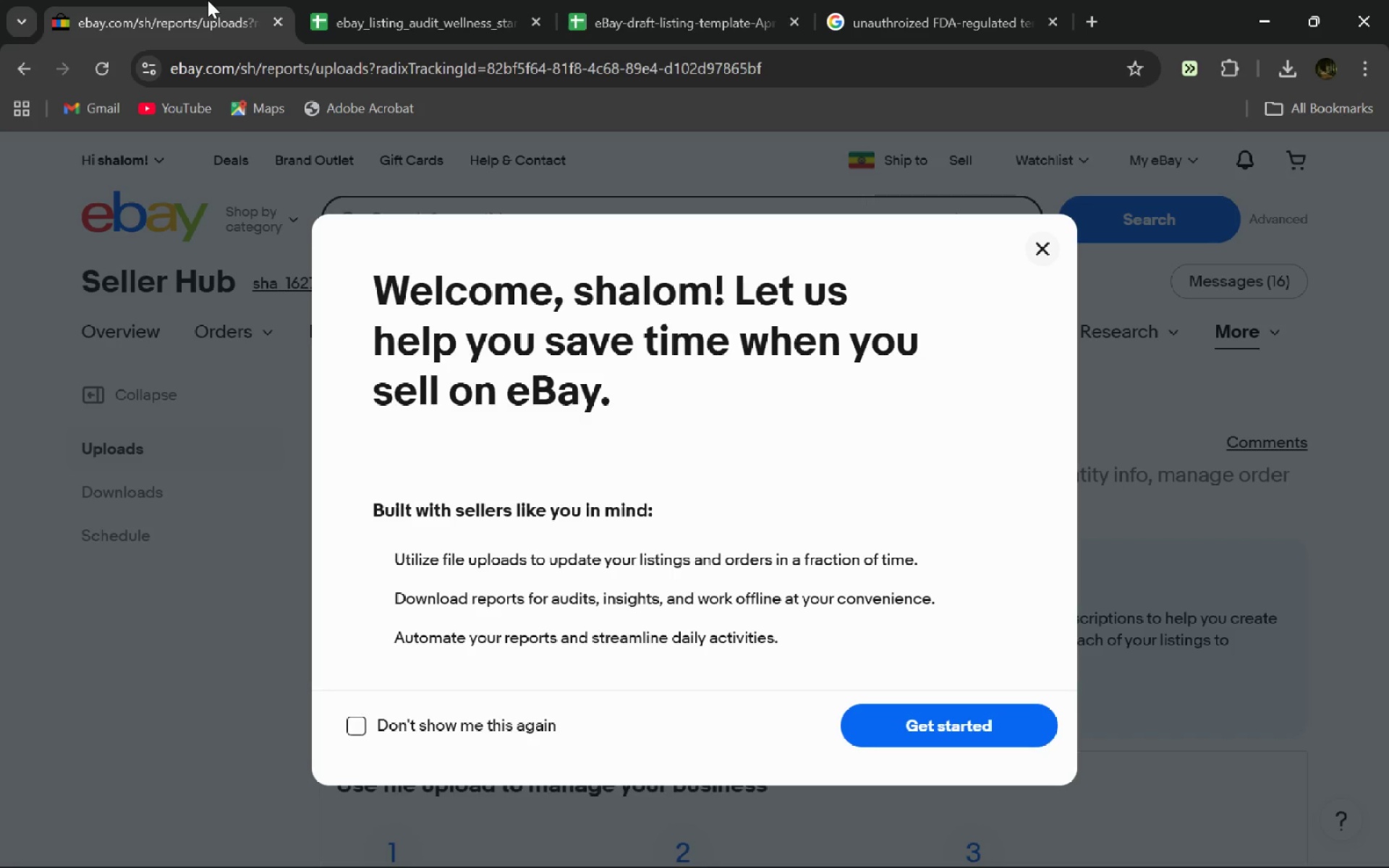 
left_click([1033, 251])
 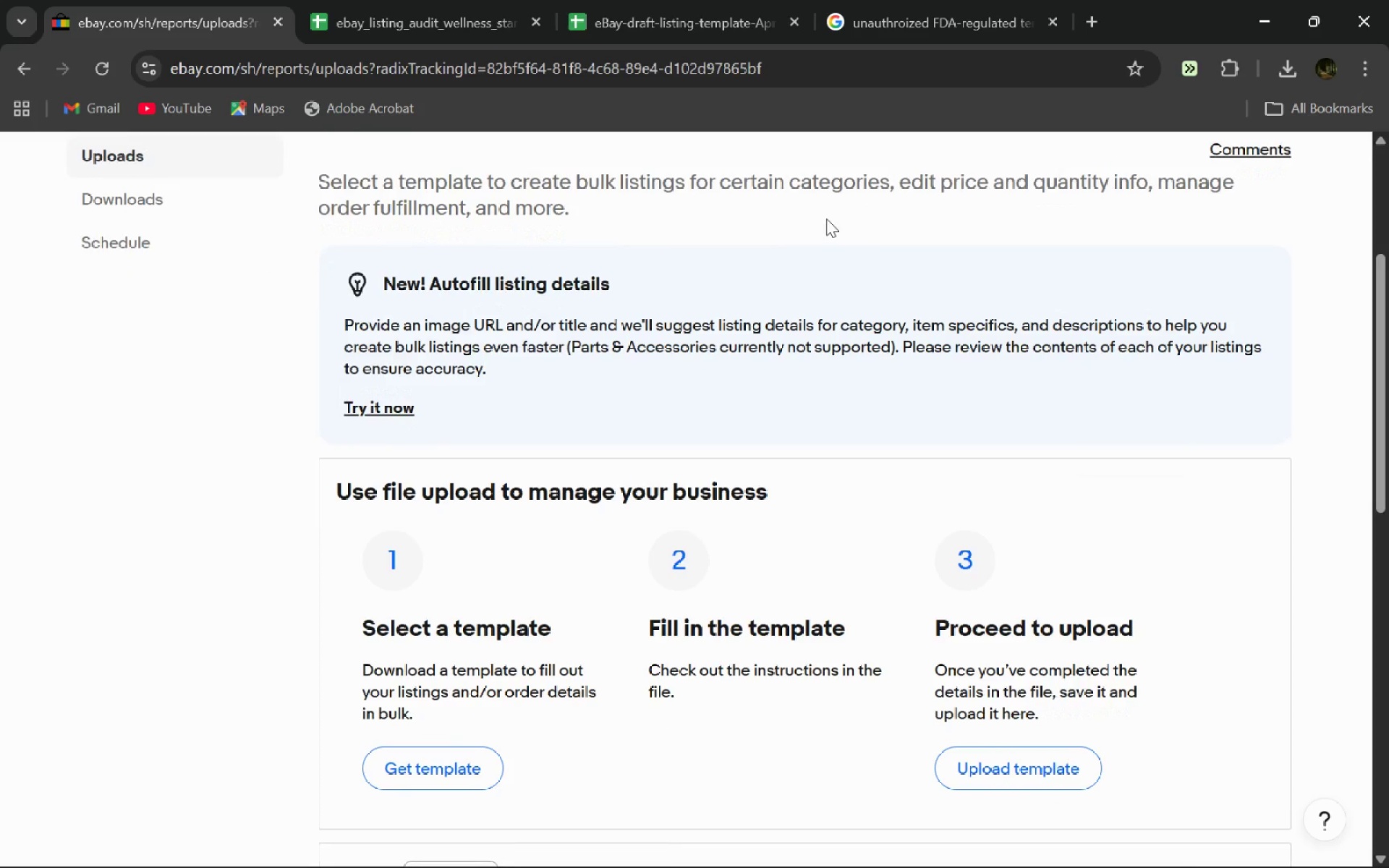 
wait(6.84)
 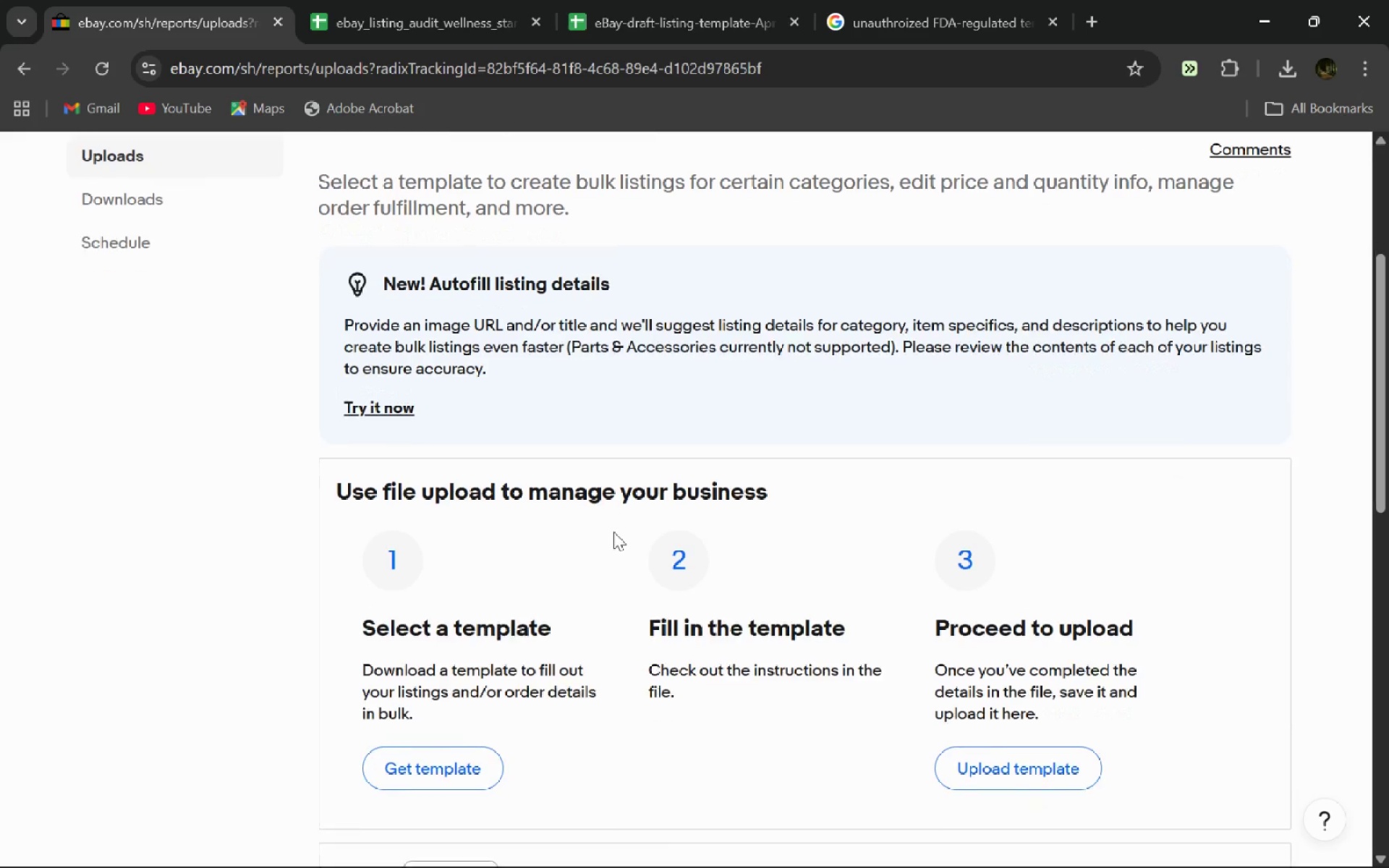 
left_click([431, 0])
 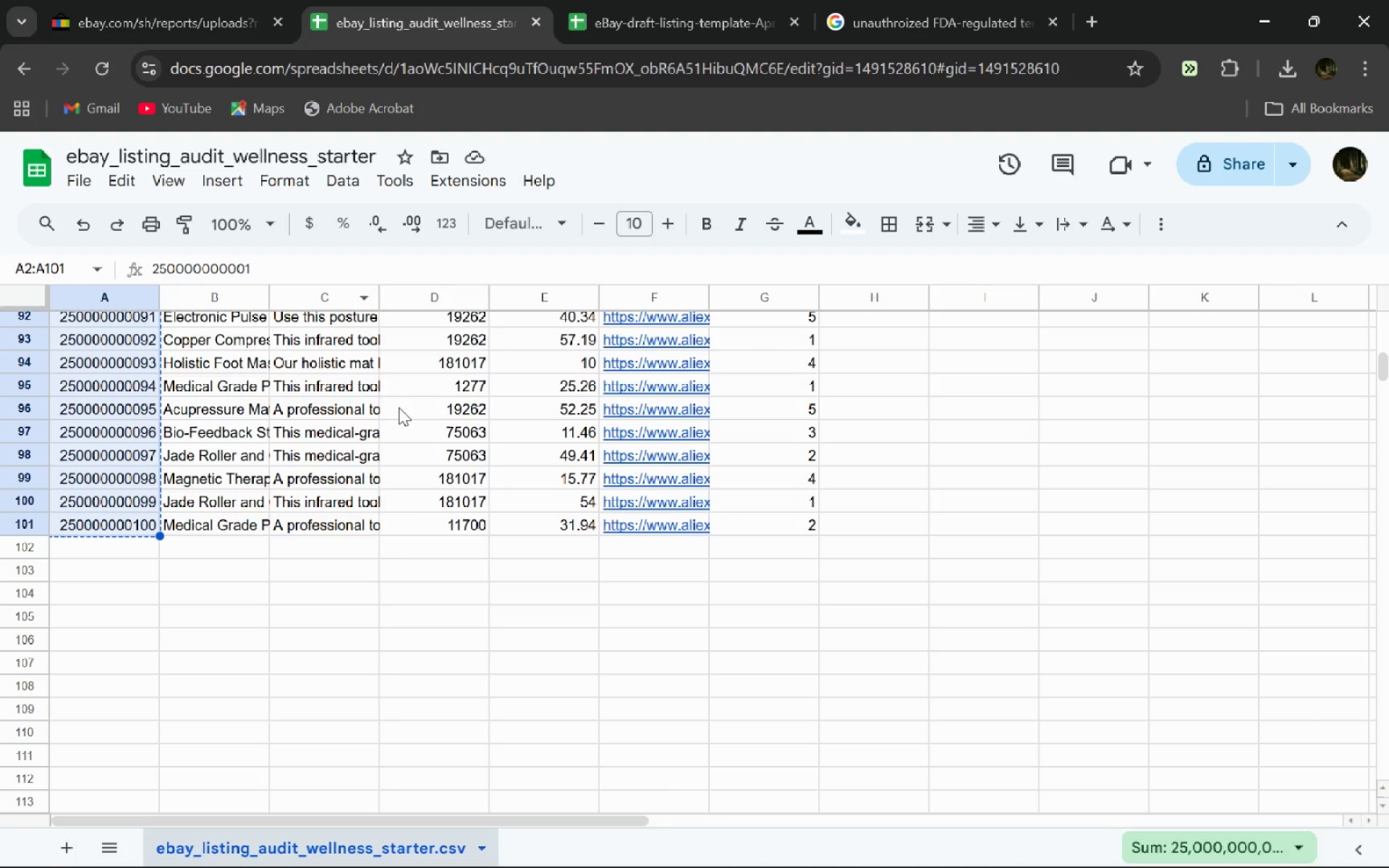 
wait(10.08)
 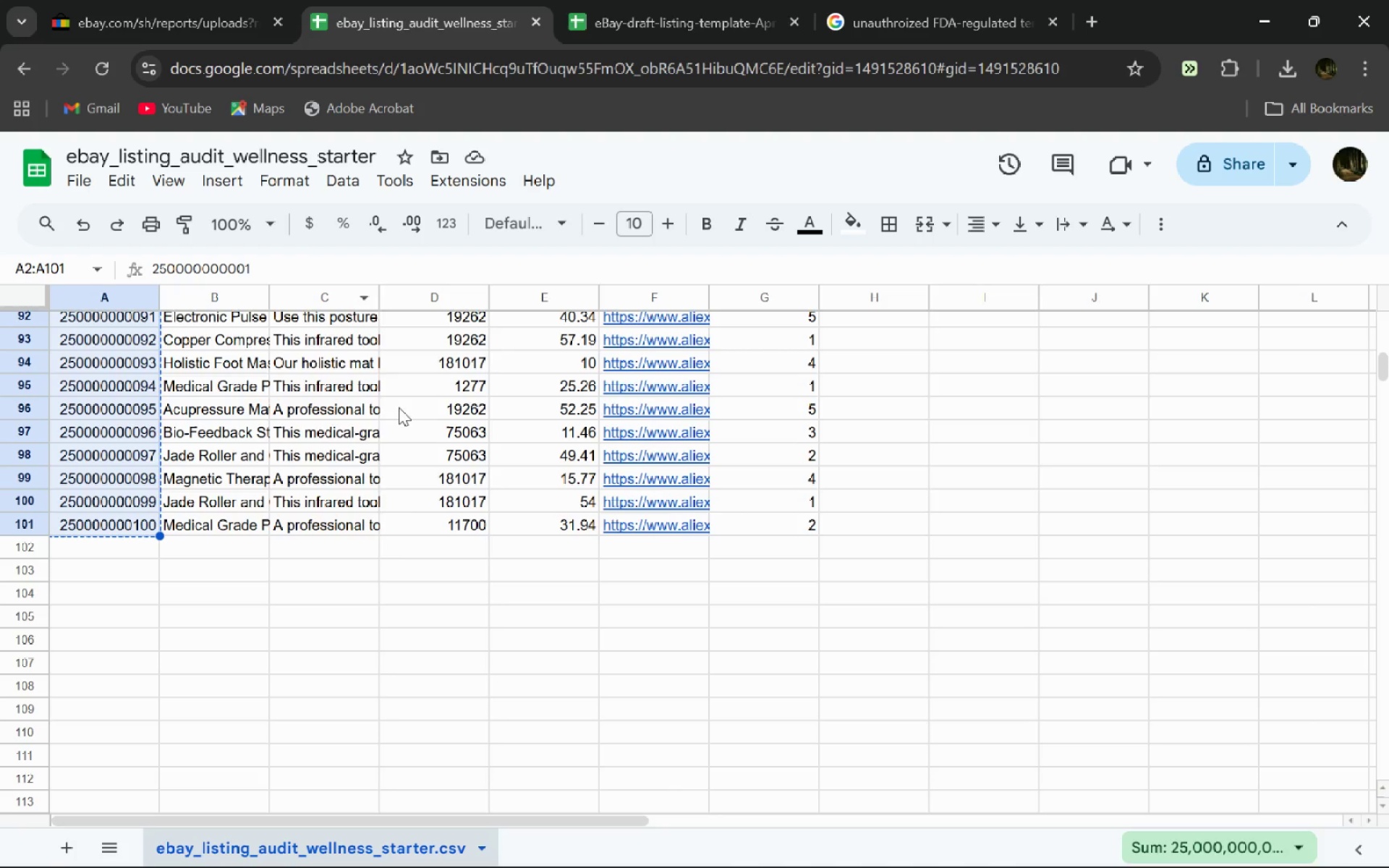 
left_click([819, 318])
 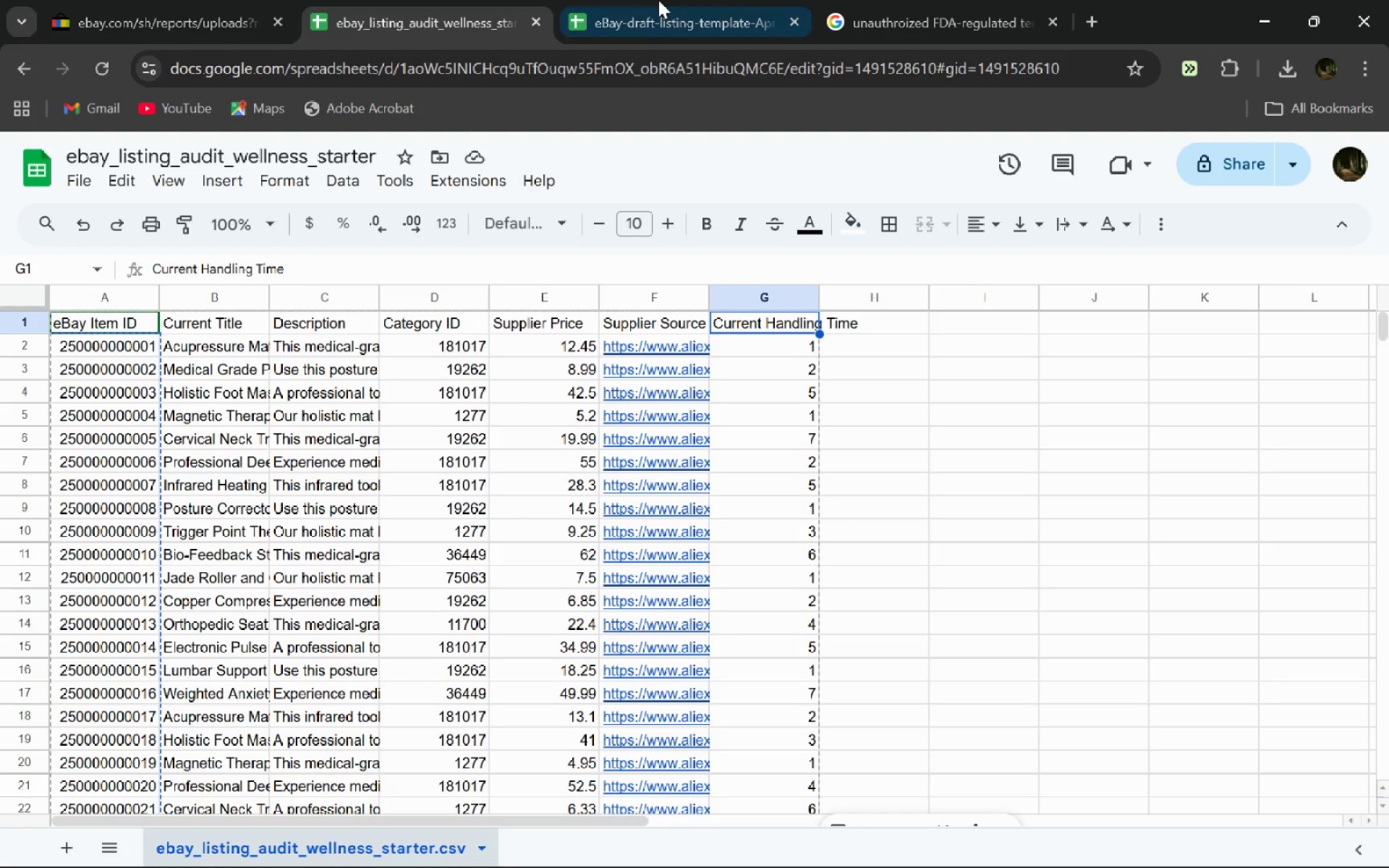 
left_click([660, 0])
 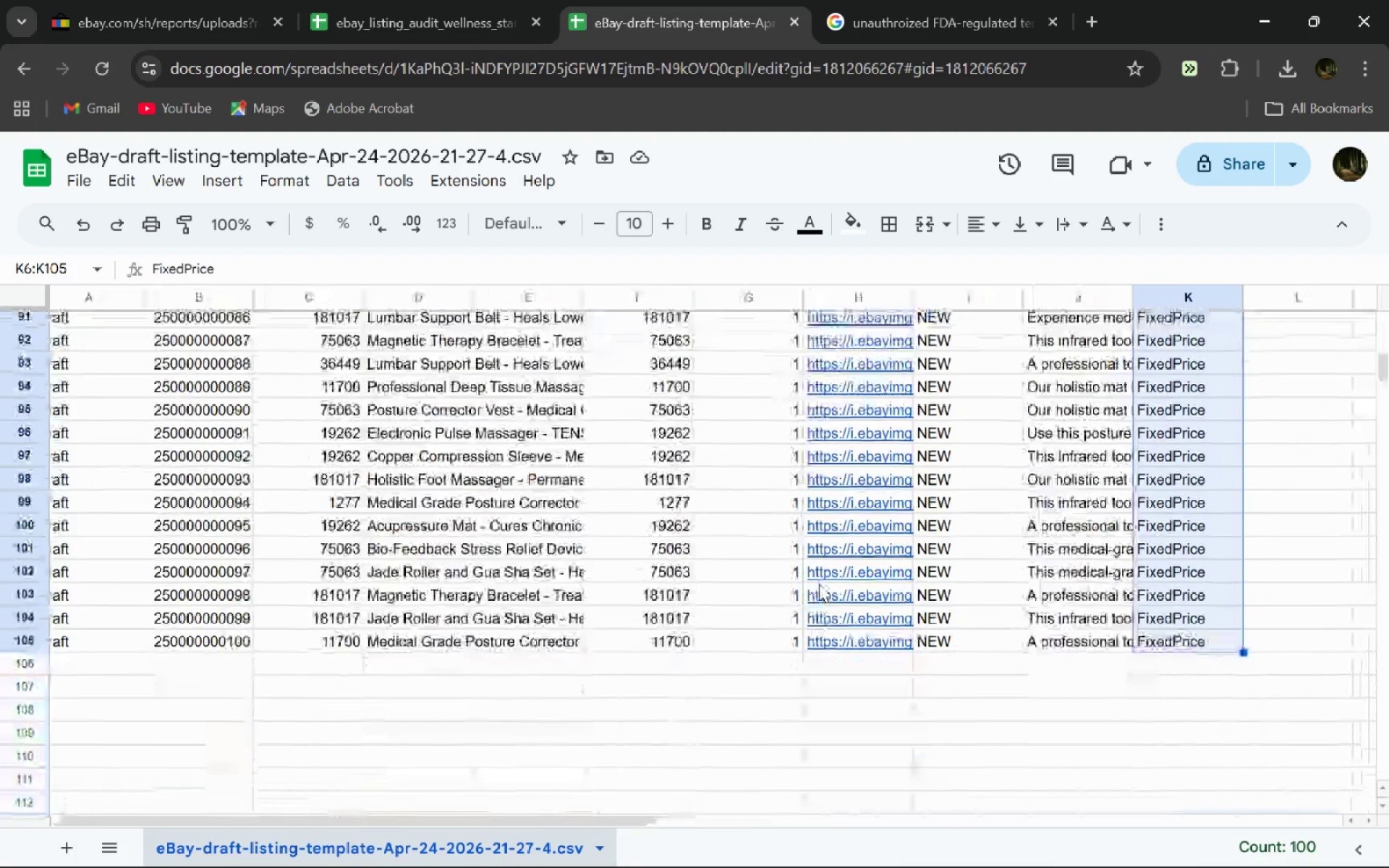 
wait(14.33)
 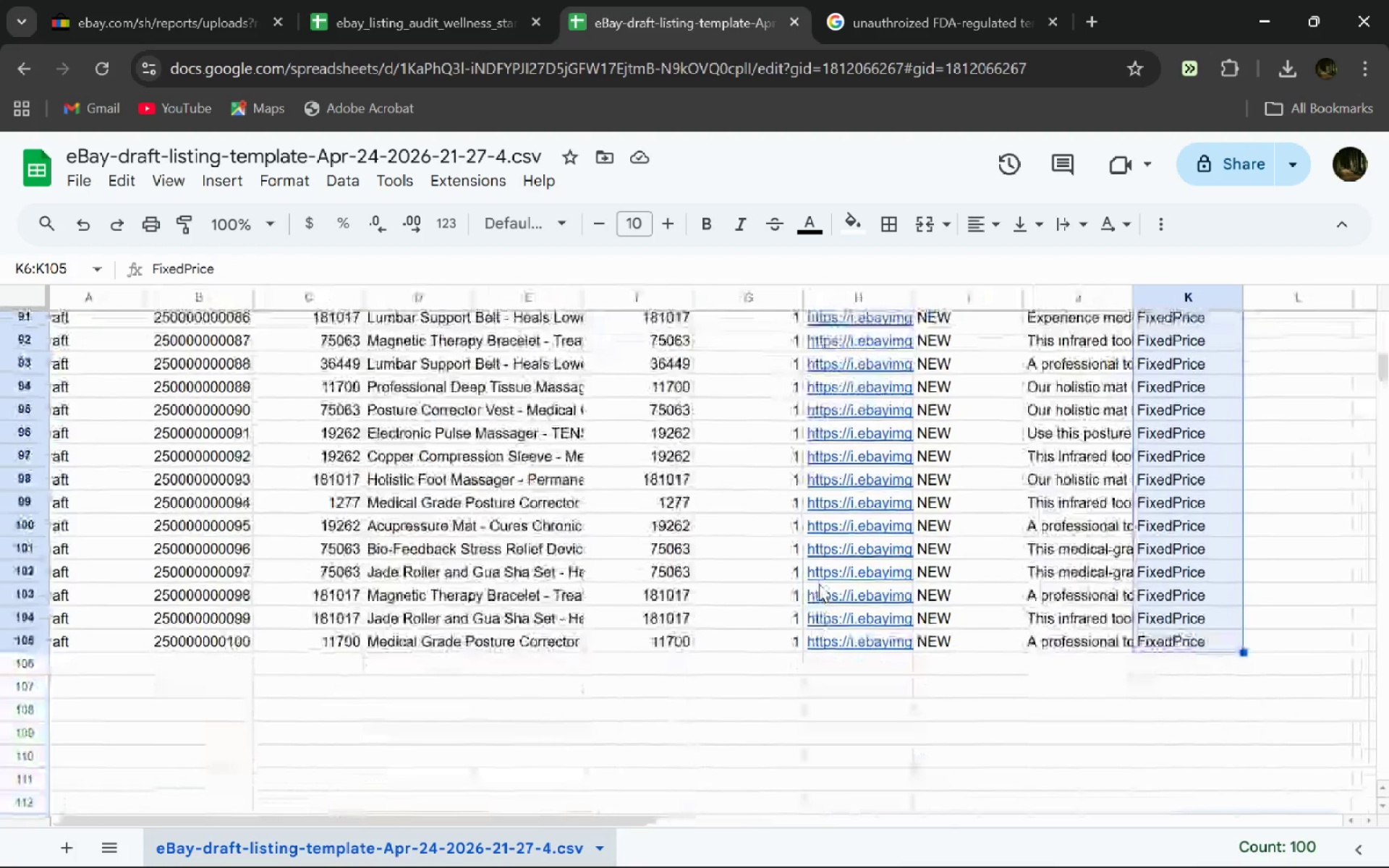 
left_click([688, 556])
 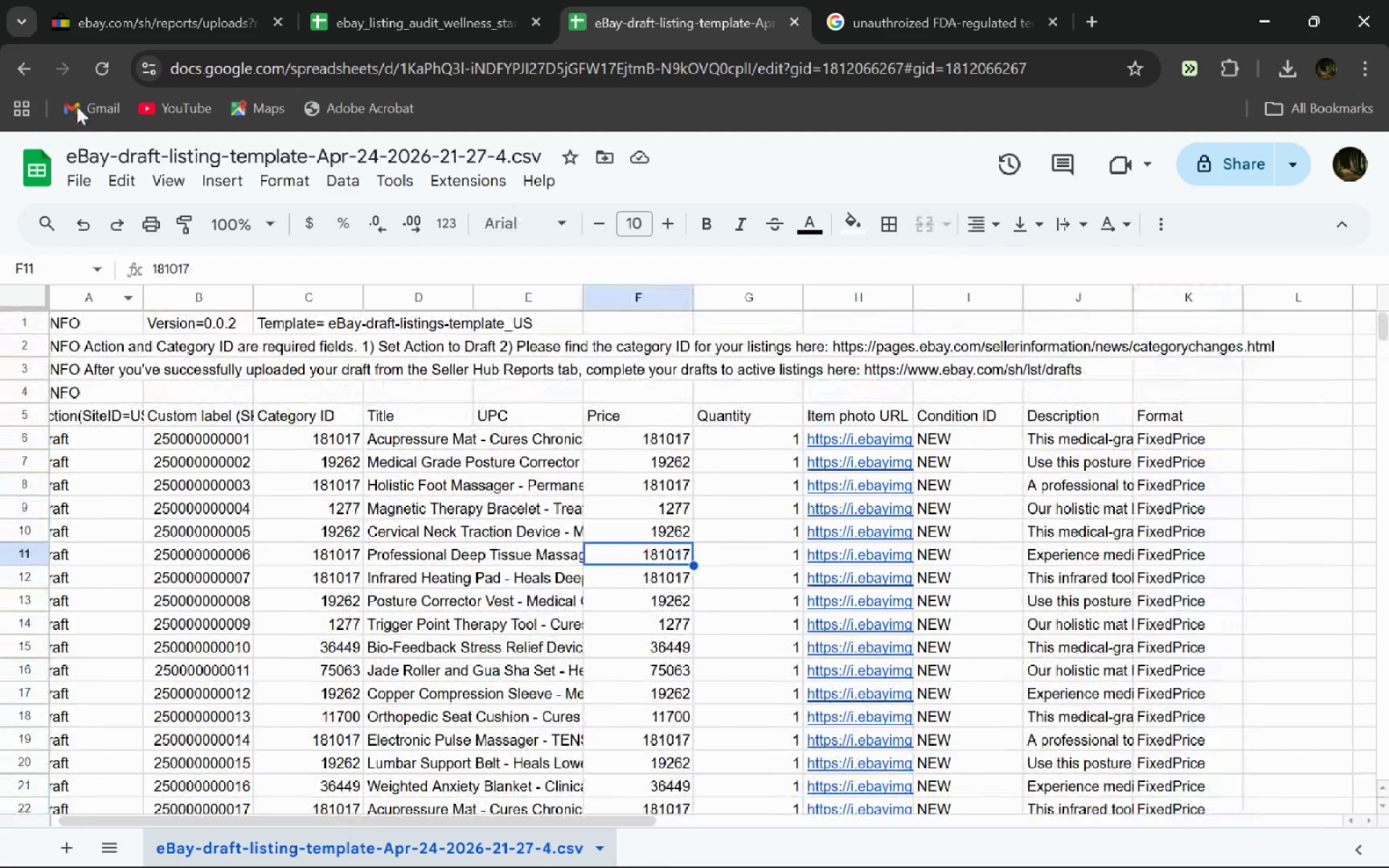 
wait(5.64)
 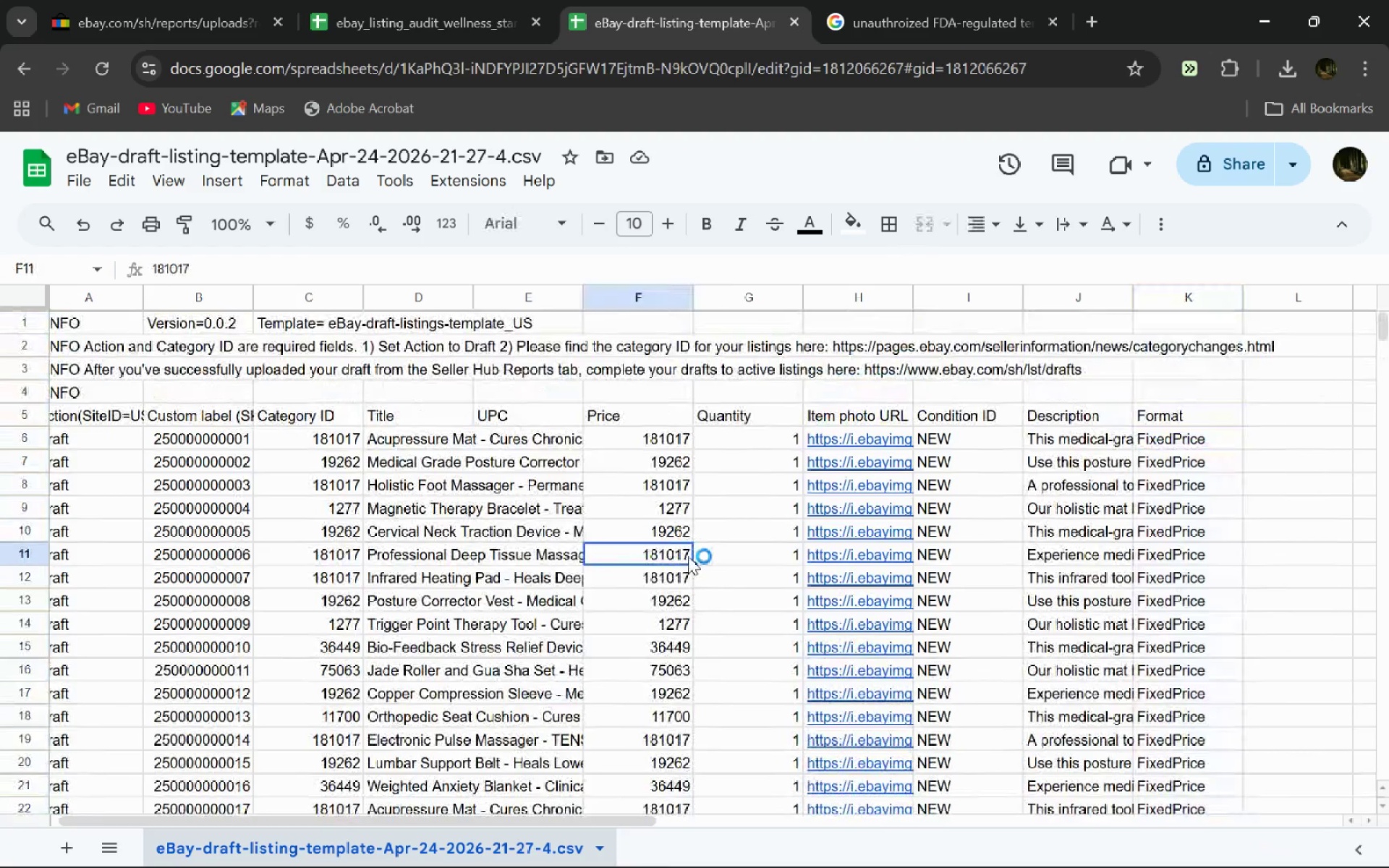 
double_click([209, 156])
 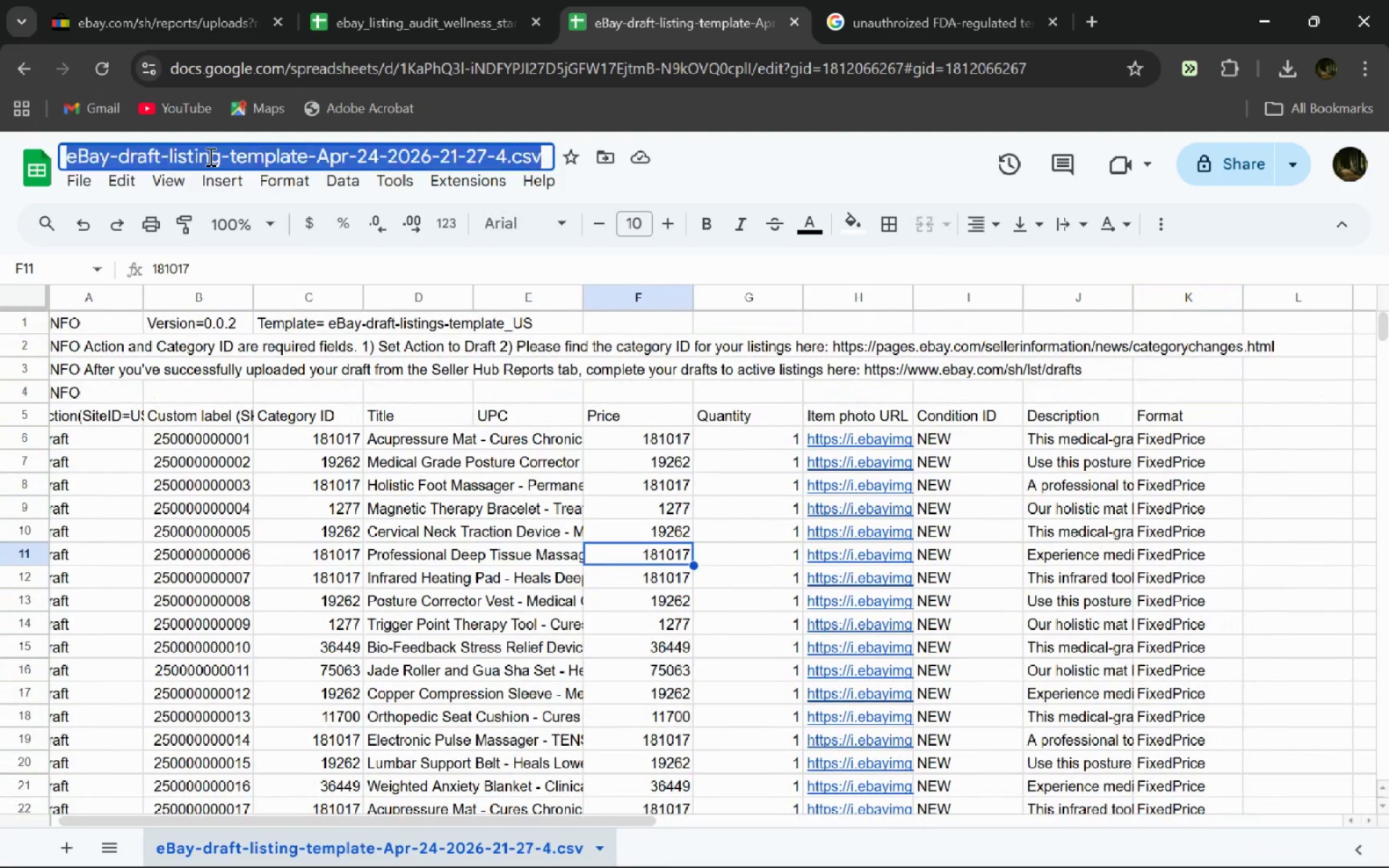 
key(Control+ControlLeft)
 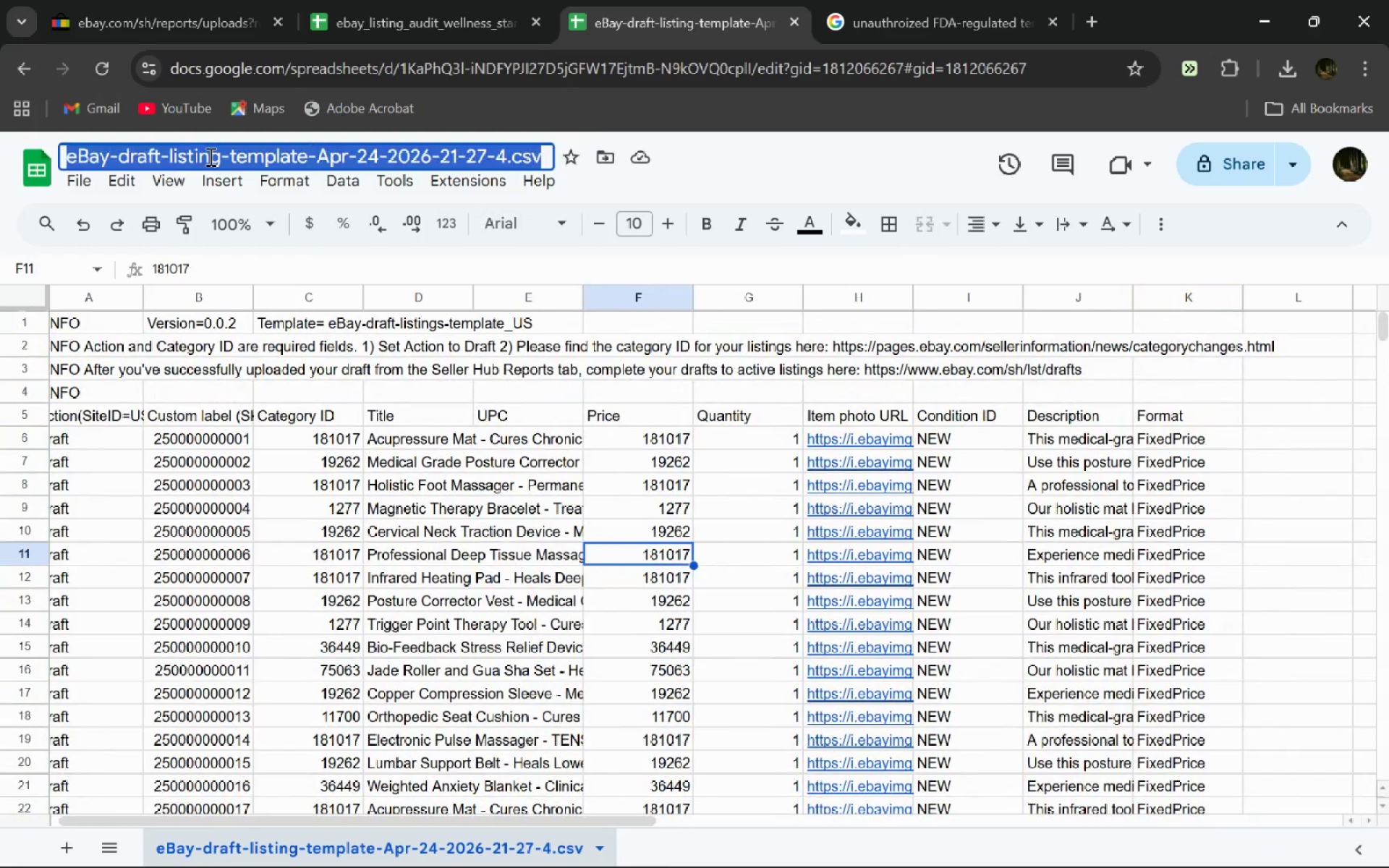 
key(Control+A)
 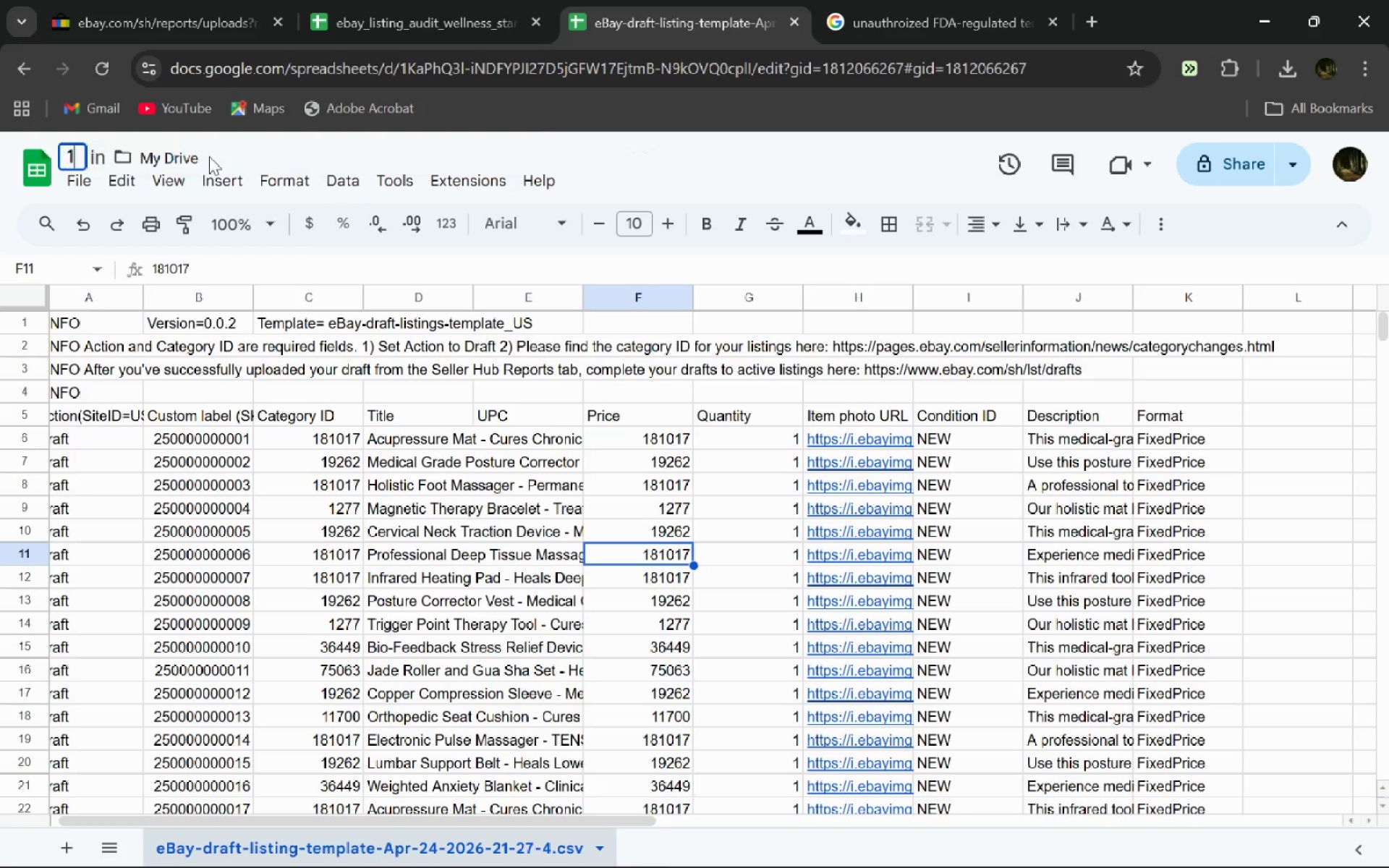 
type(100 item draft)
 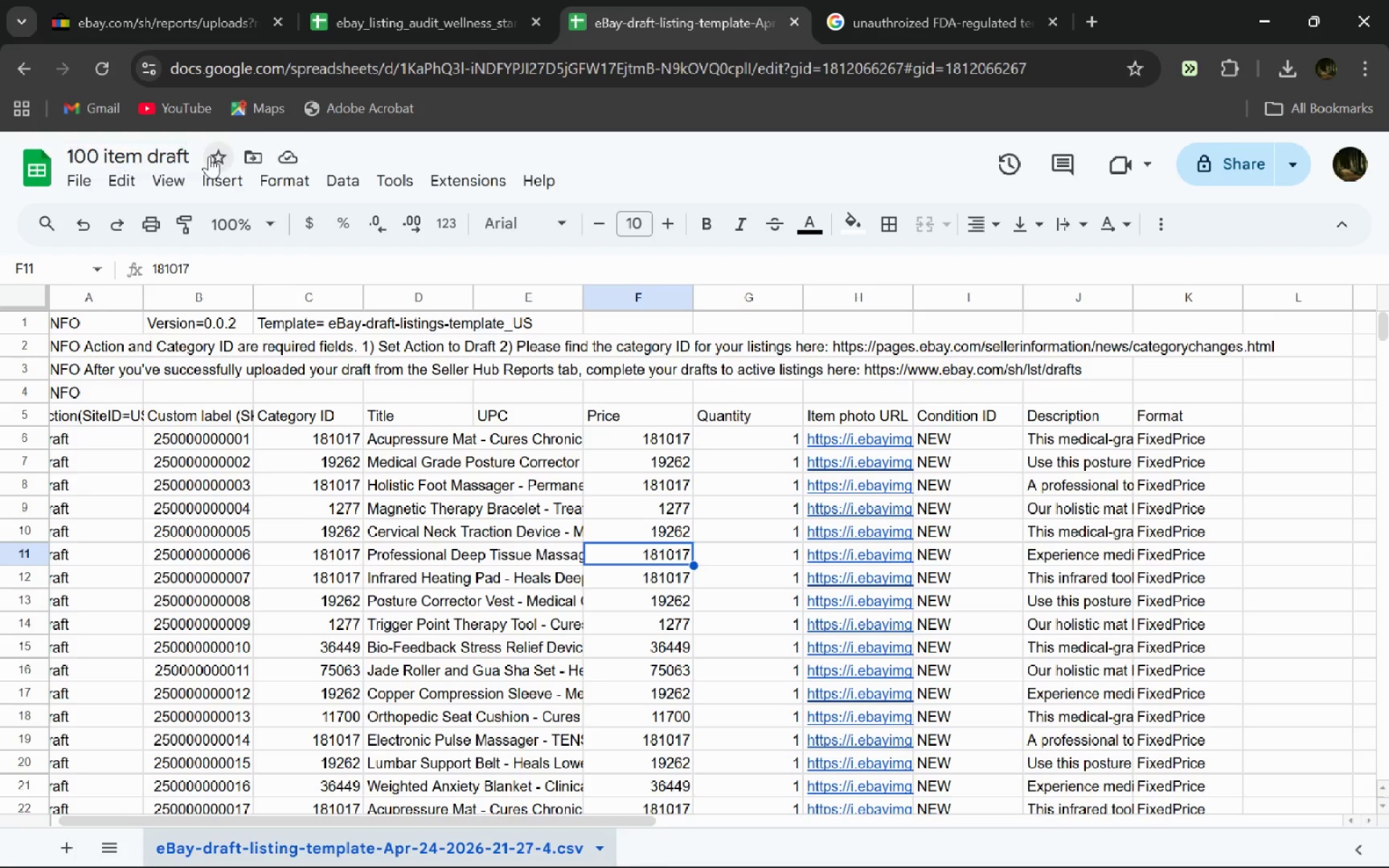 
key(Enter)
 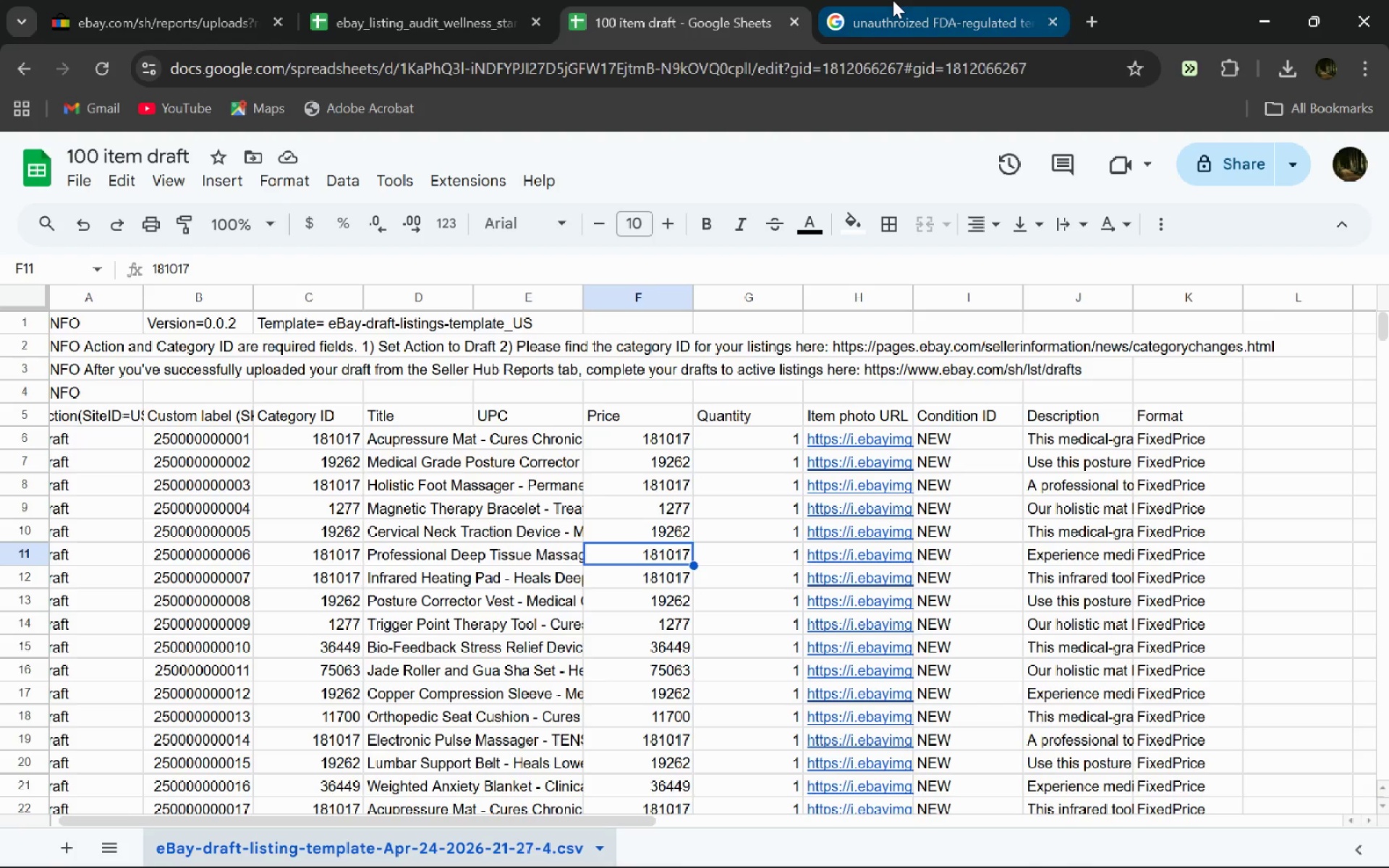 
left_click([893, 0])
 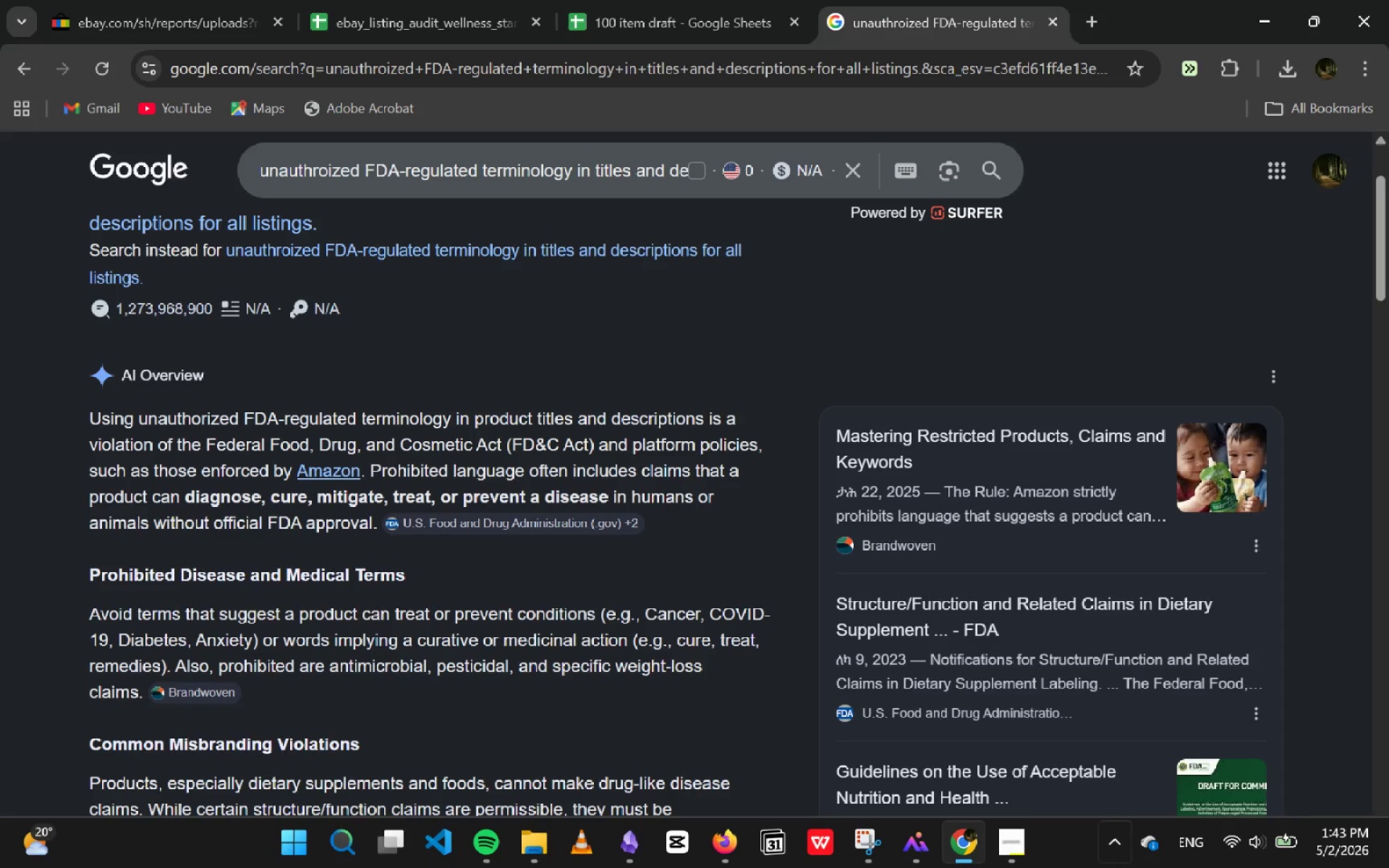 
left_click([1010, 846])